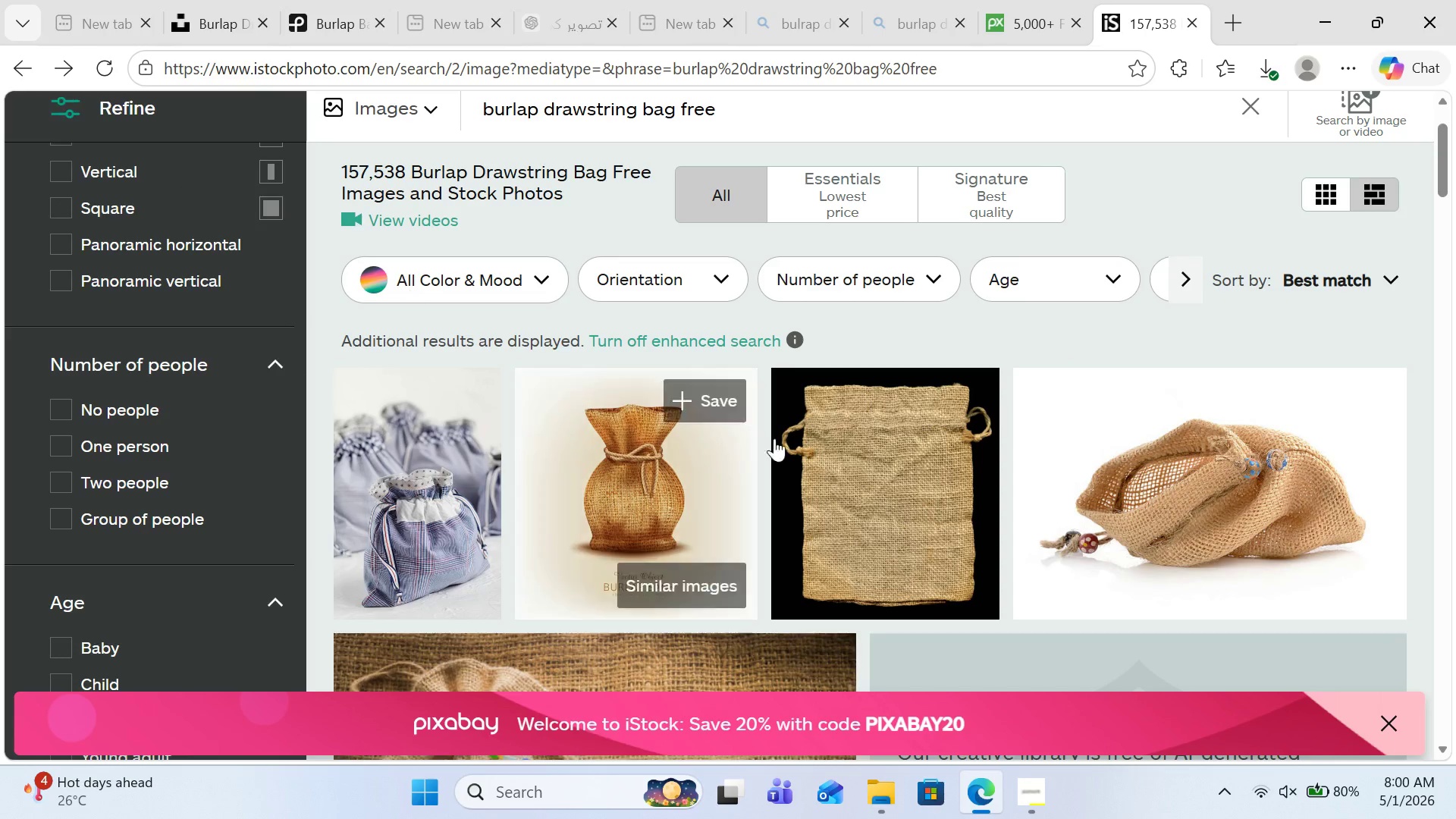 
scroll: coordinate [657, 501], scroll_direction: down, amount: 12.0
 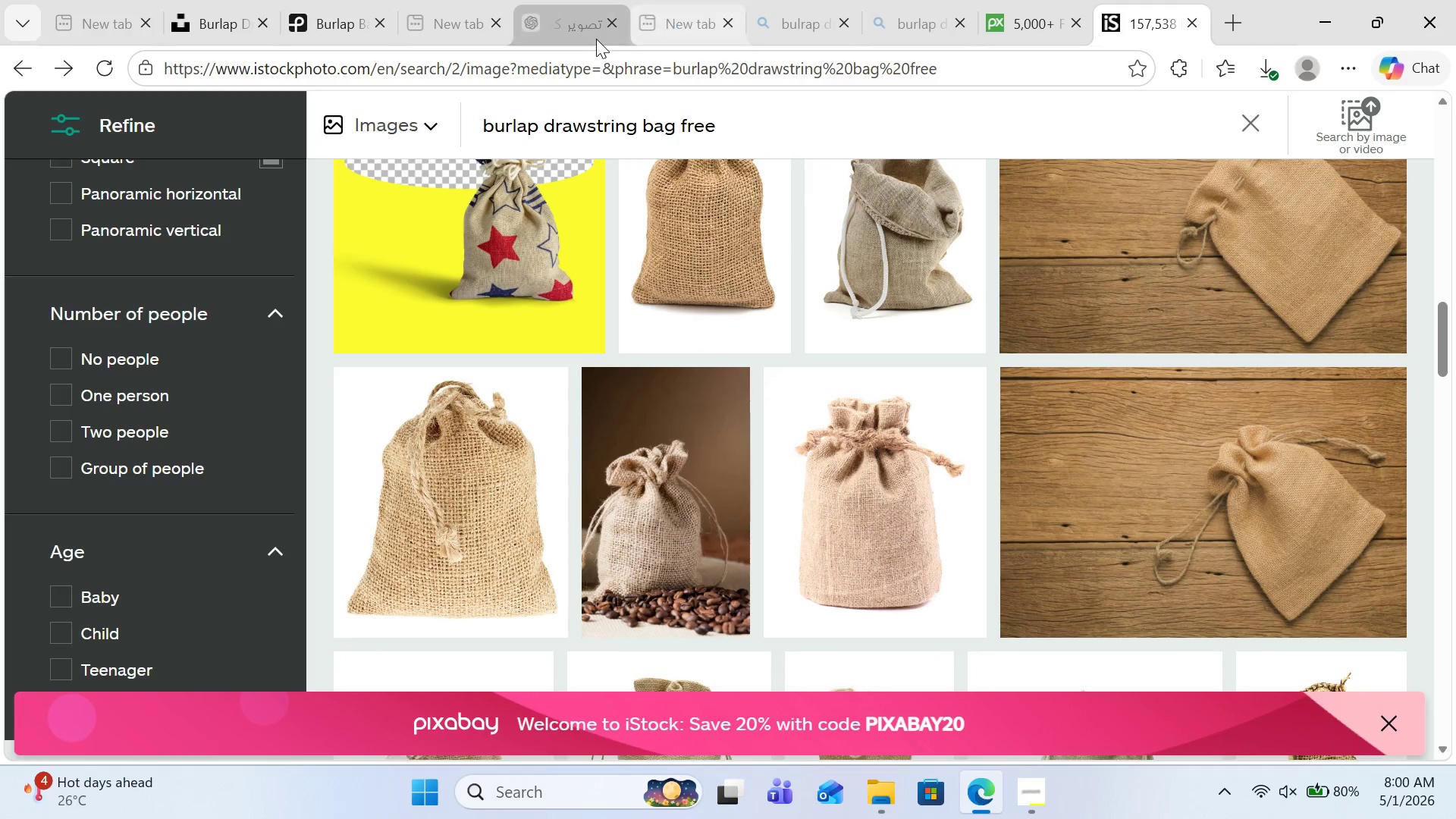 
left_click([305, 19])
 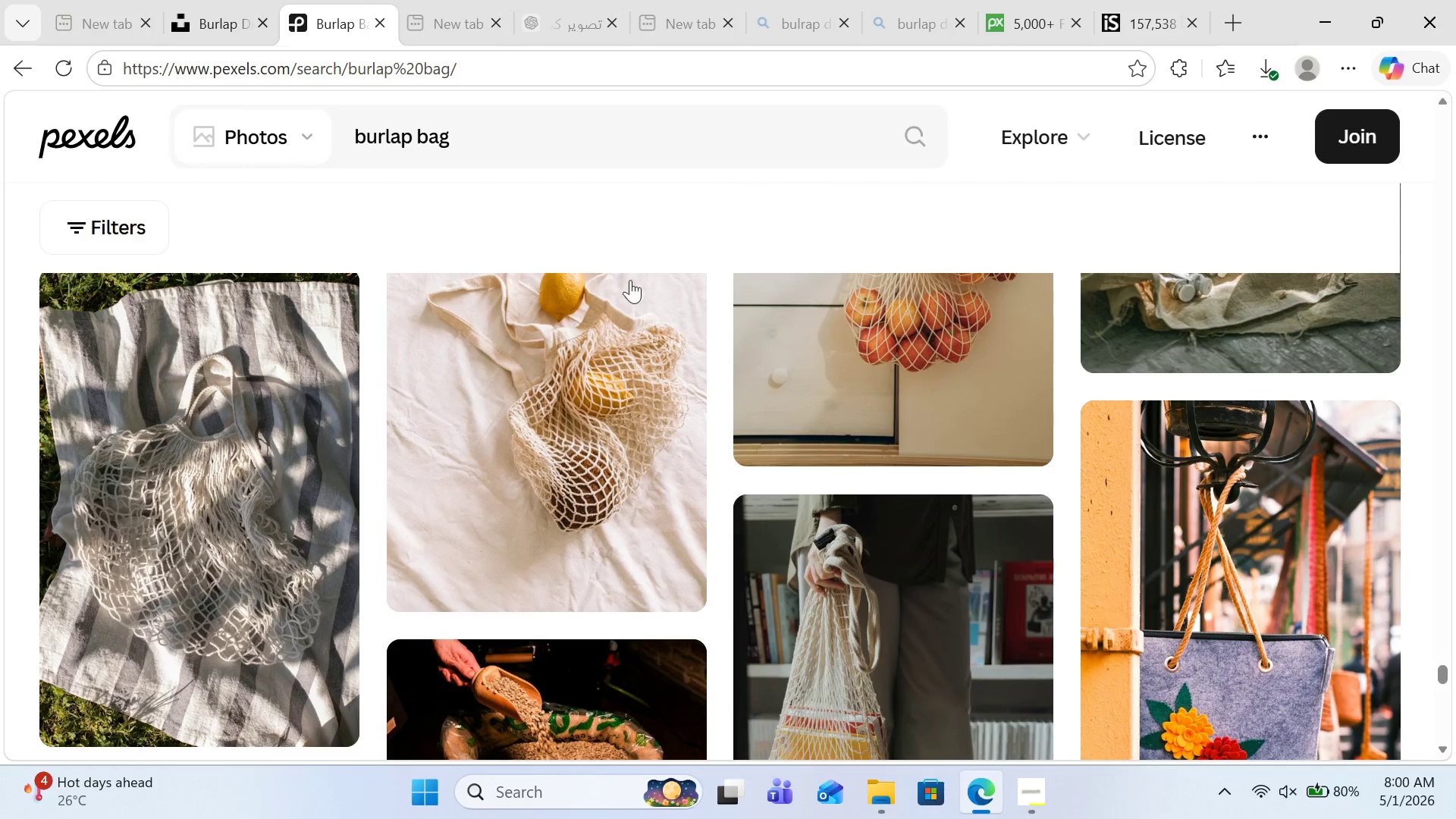 
scroll: coordinate [635, 272], scroll_direction: down, amount: 6.0
 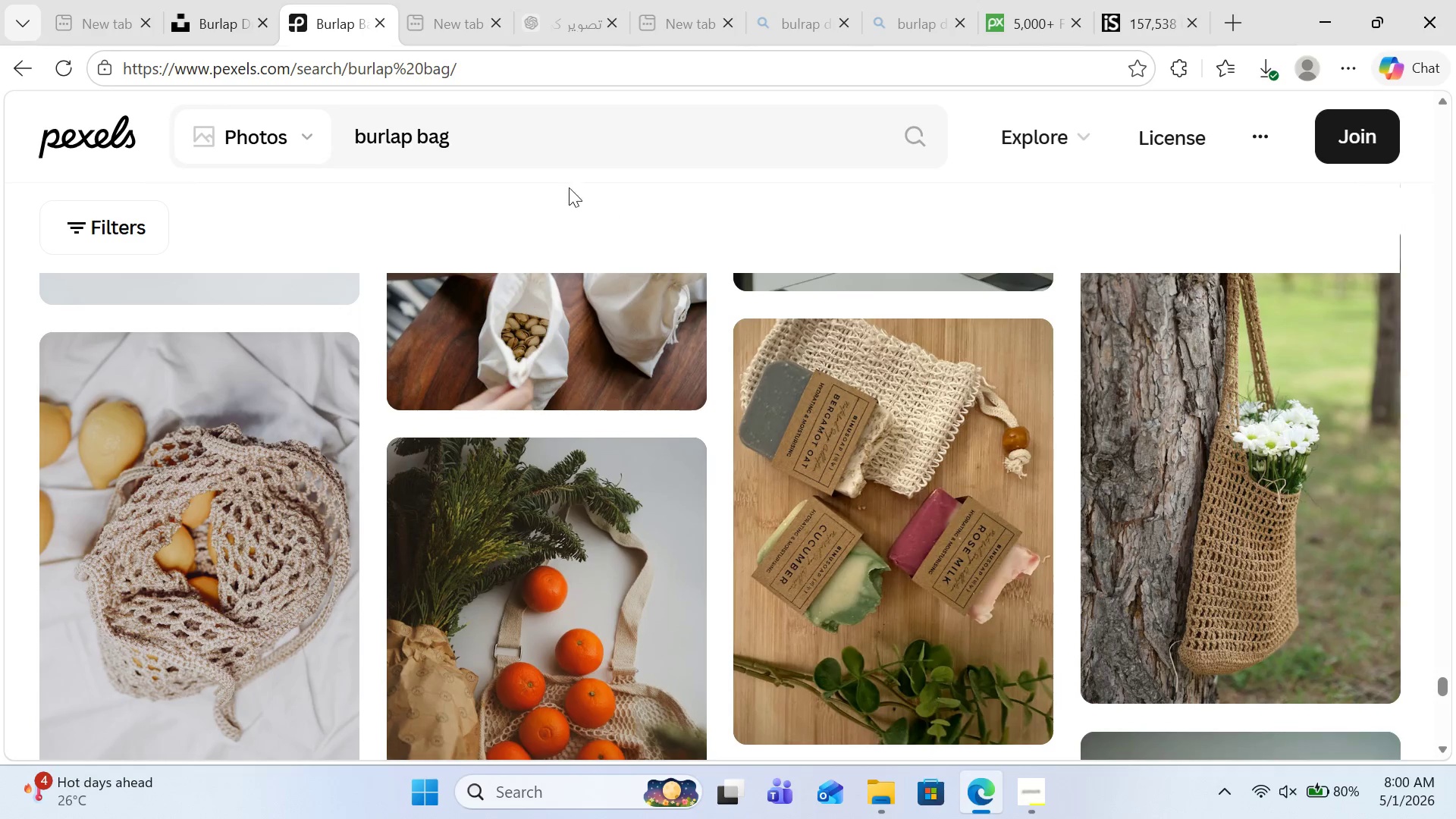 
left_click([530, 134])
 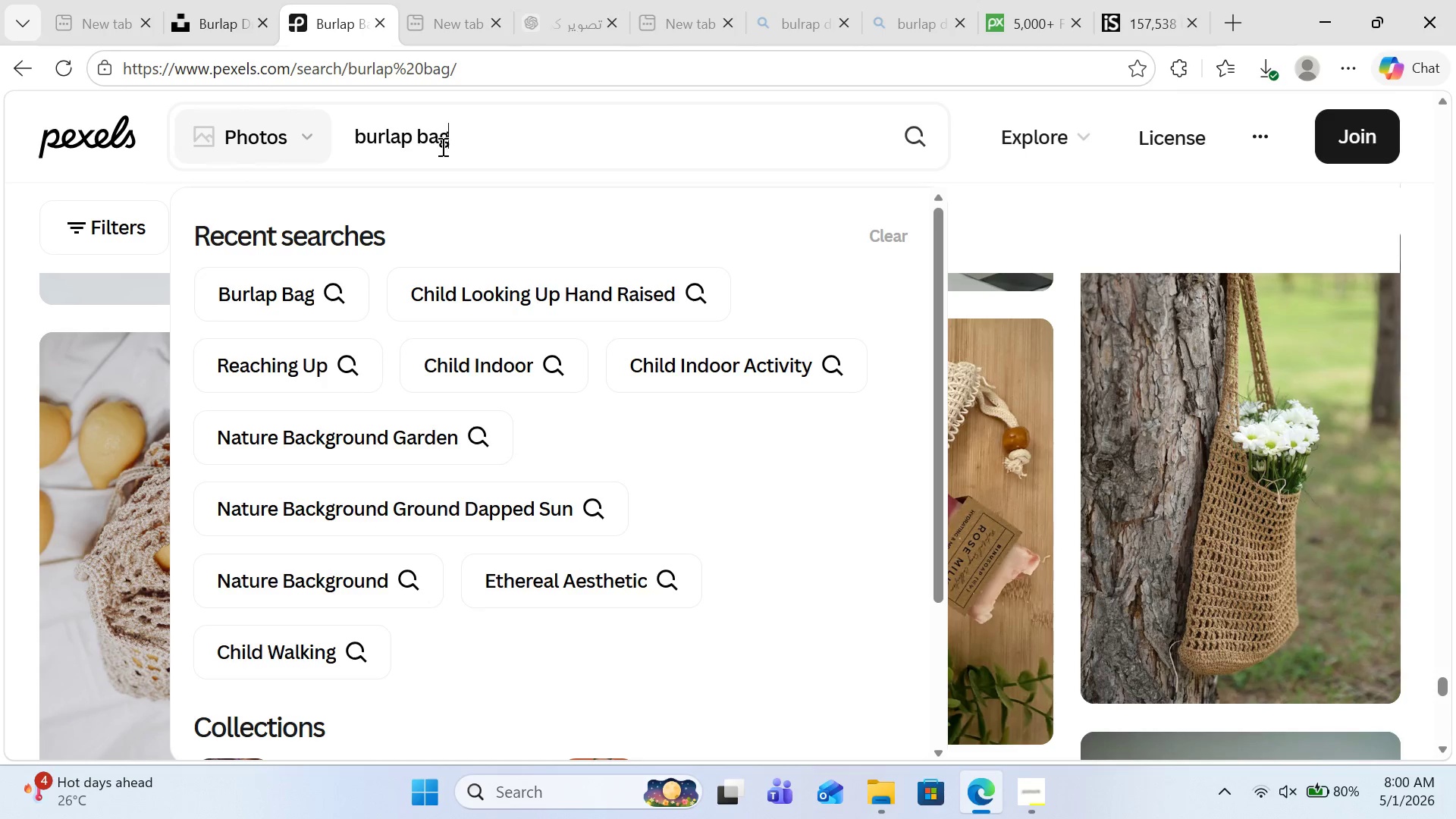 
left_click([419, 138])
 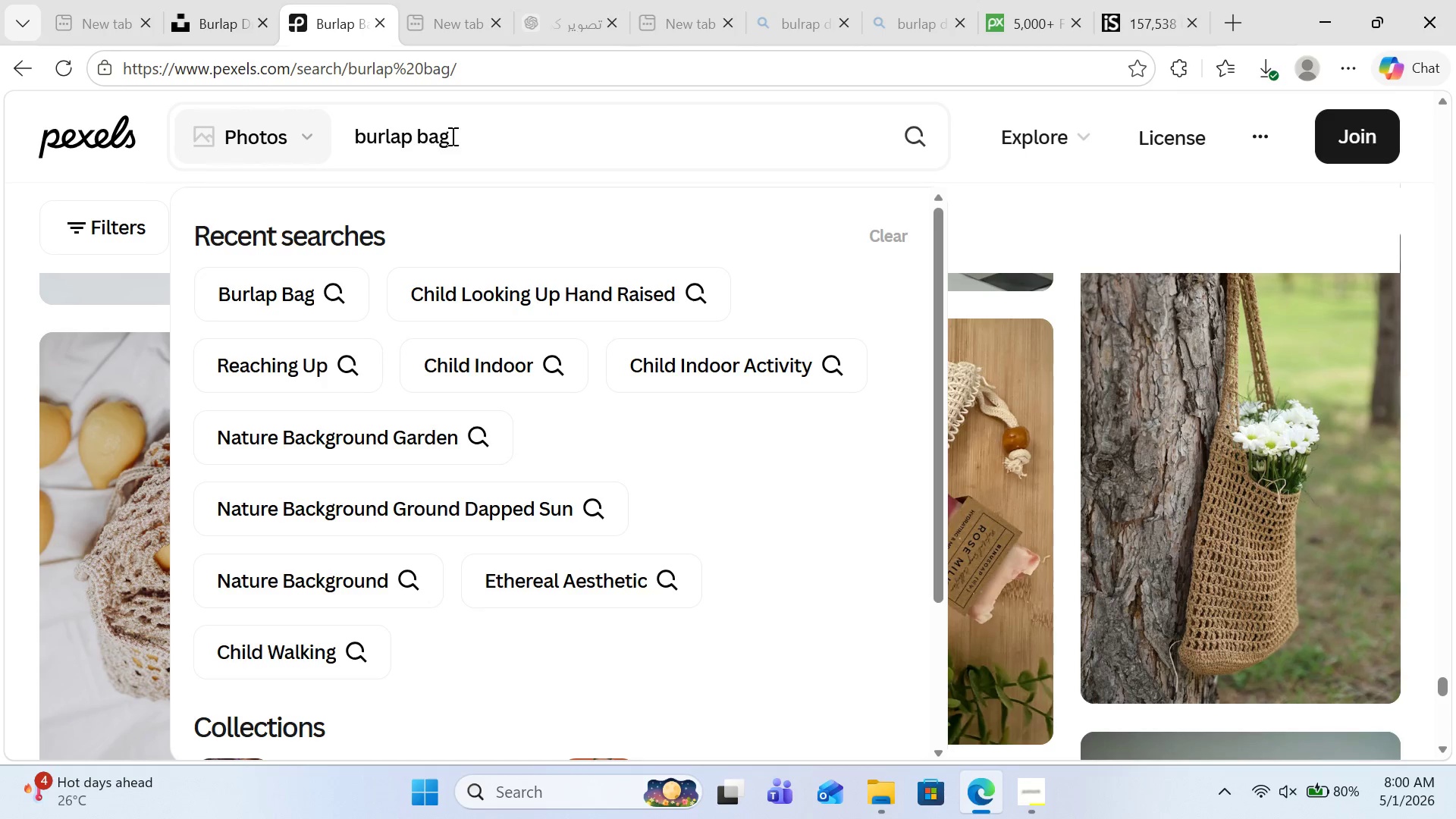 
type(drawstring )
 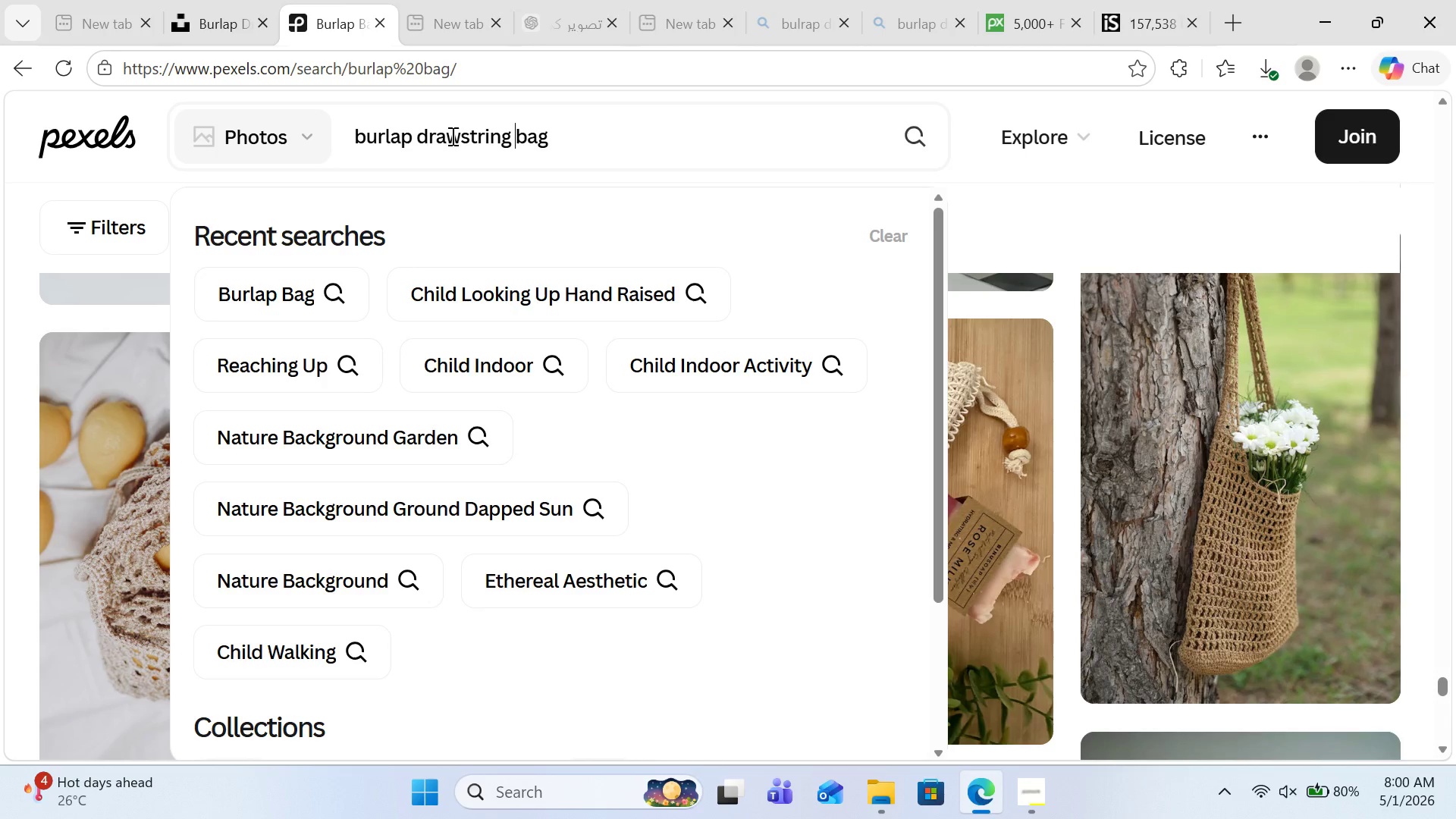 
key(Enter)
 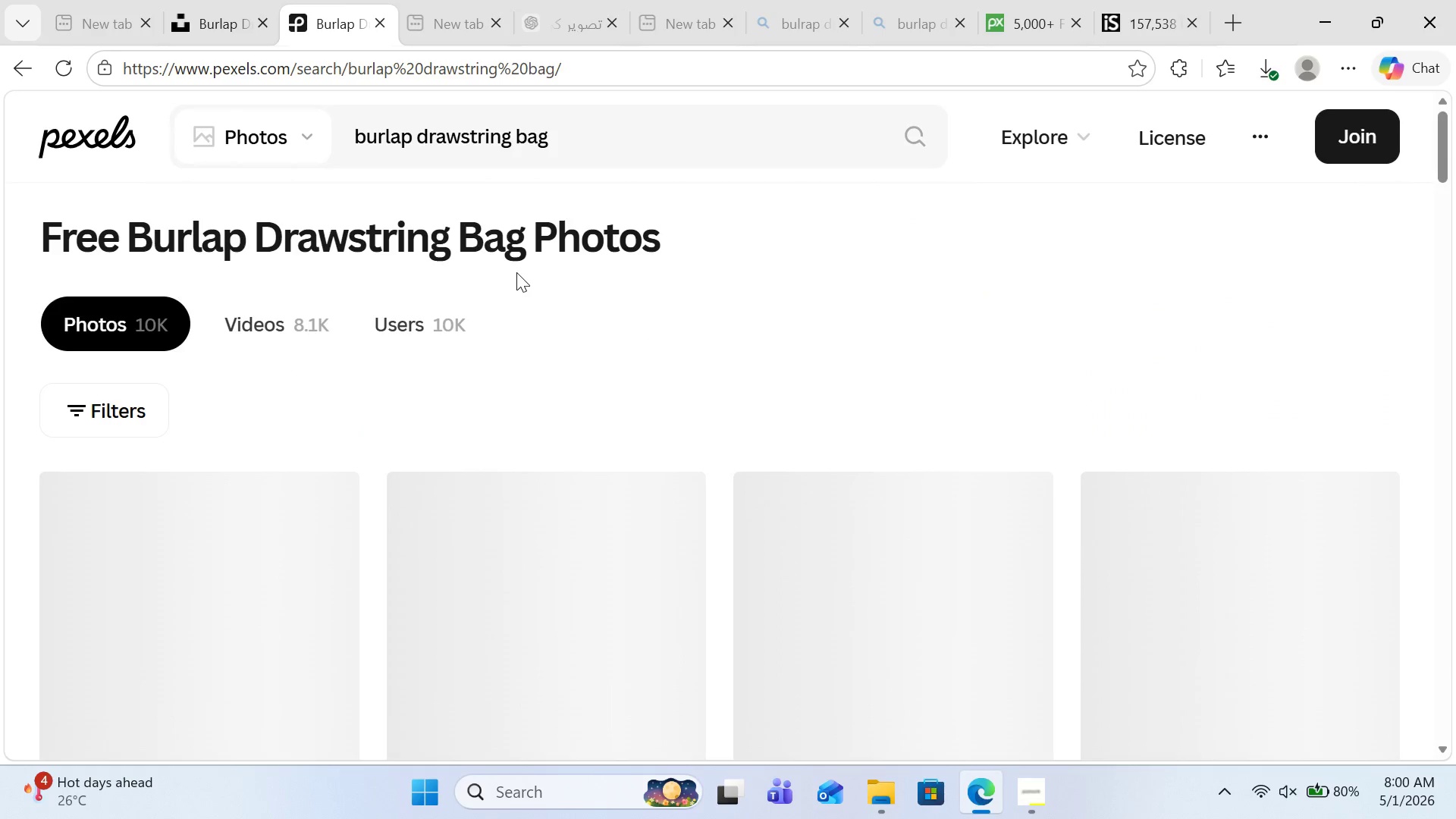 
scroll: coordinate [518, 272], scroll_direction: down, amount: 10.0
 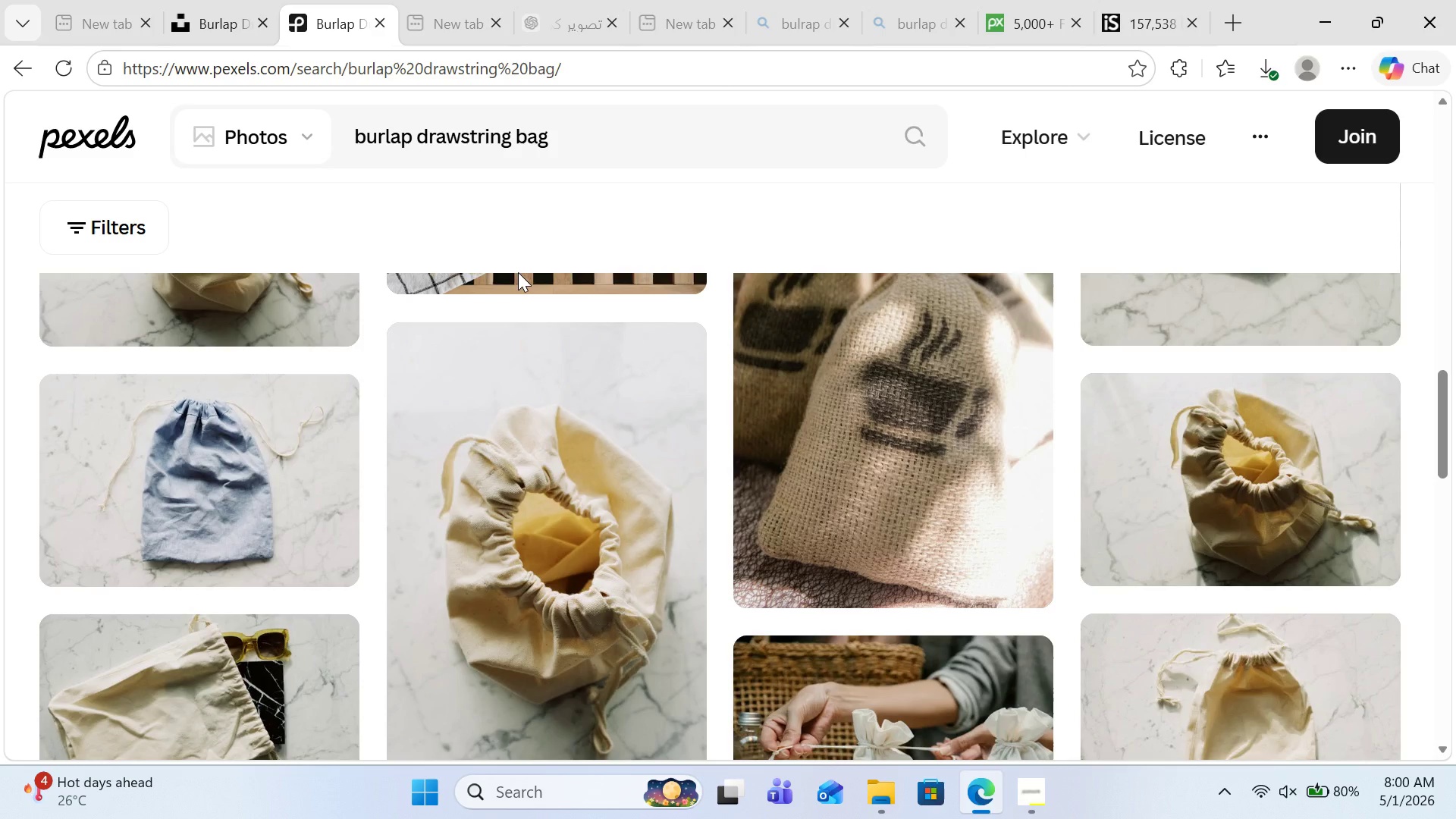 
scroll: coordinate [518, 272], scroll_direction: up, amount: 1.0
 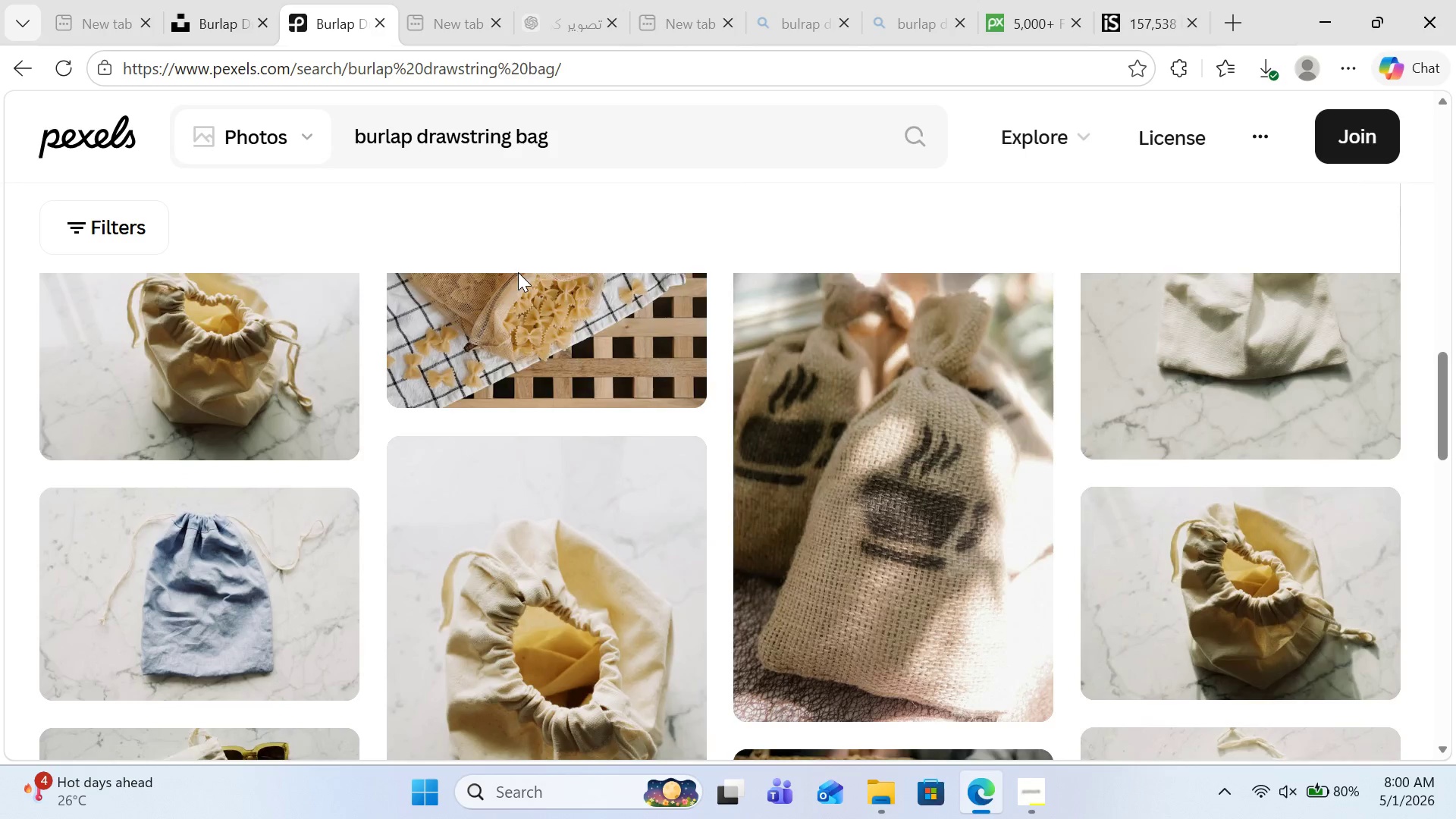 
scroll: coordinate [519, 271], scroll_direction: down, amount: 15.0
 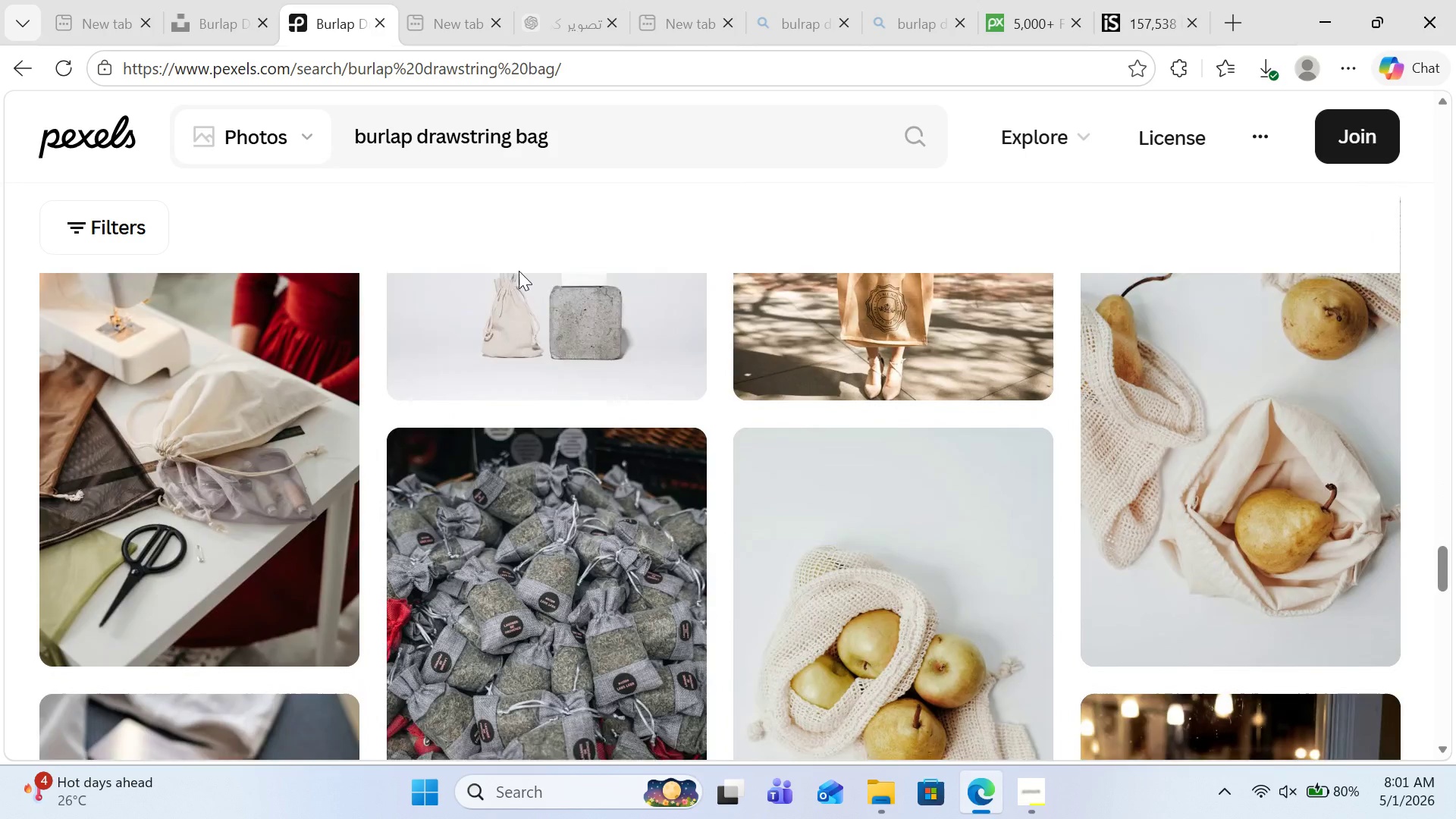 
scroll: coordinate [519, 271], scroll_direction: none, amount: 0.0
 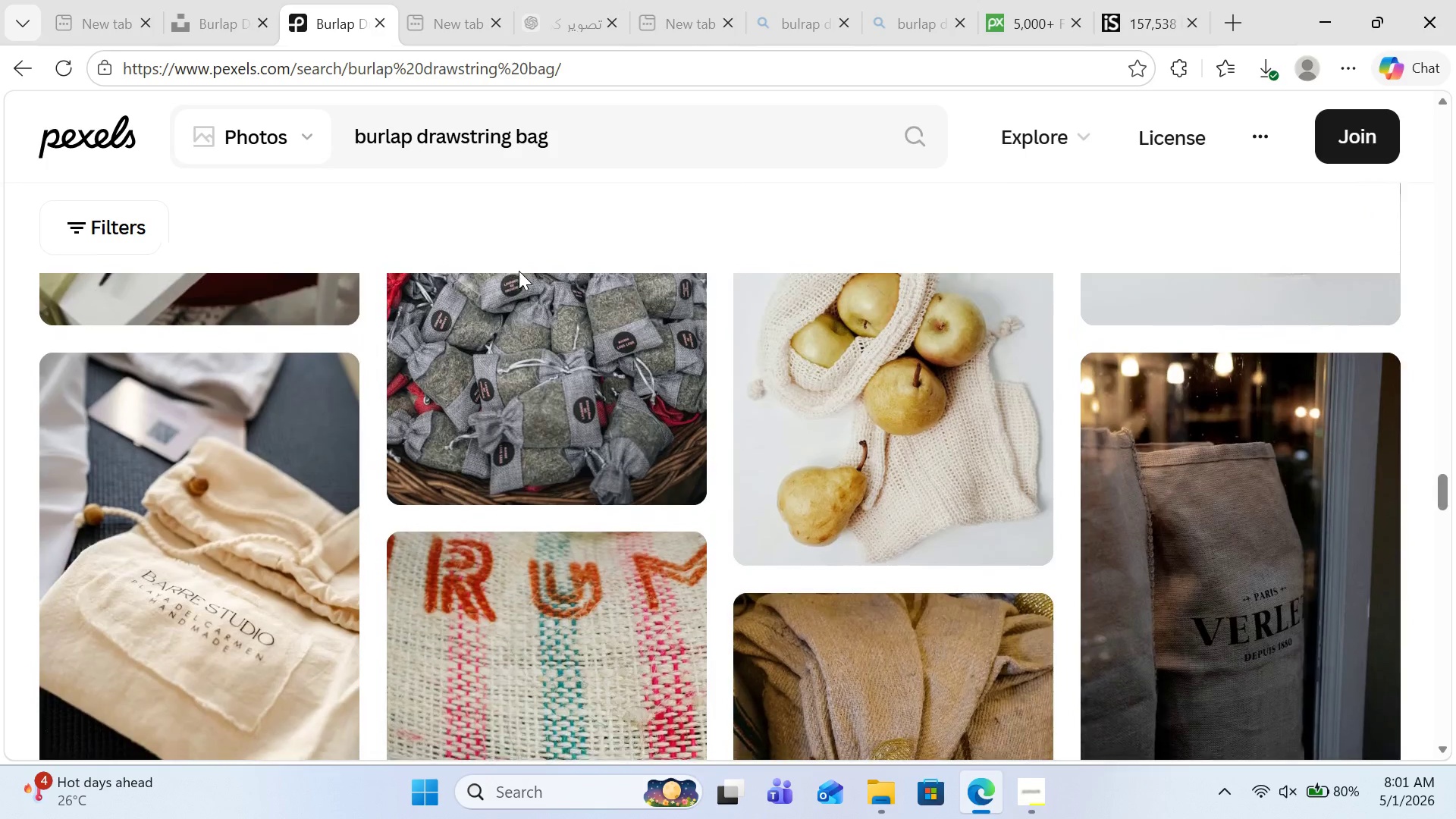 
scroll: coordinate [519, 271], scroll_direction: down, amount: 6.0
 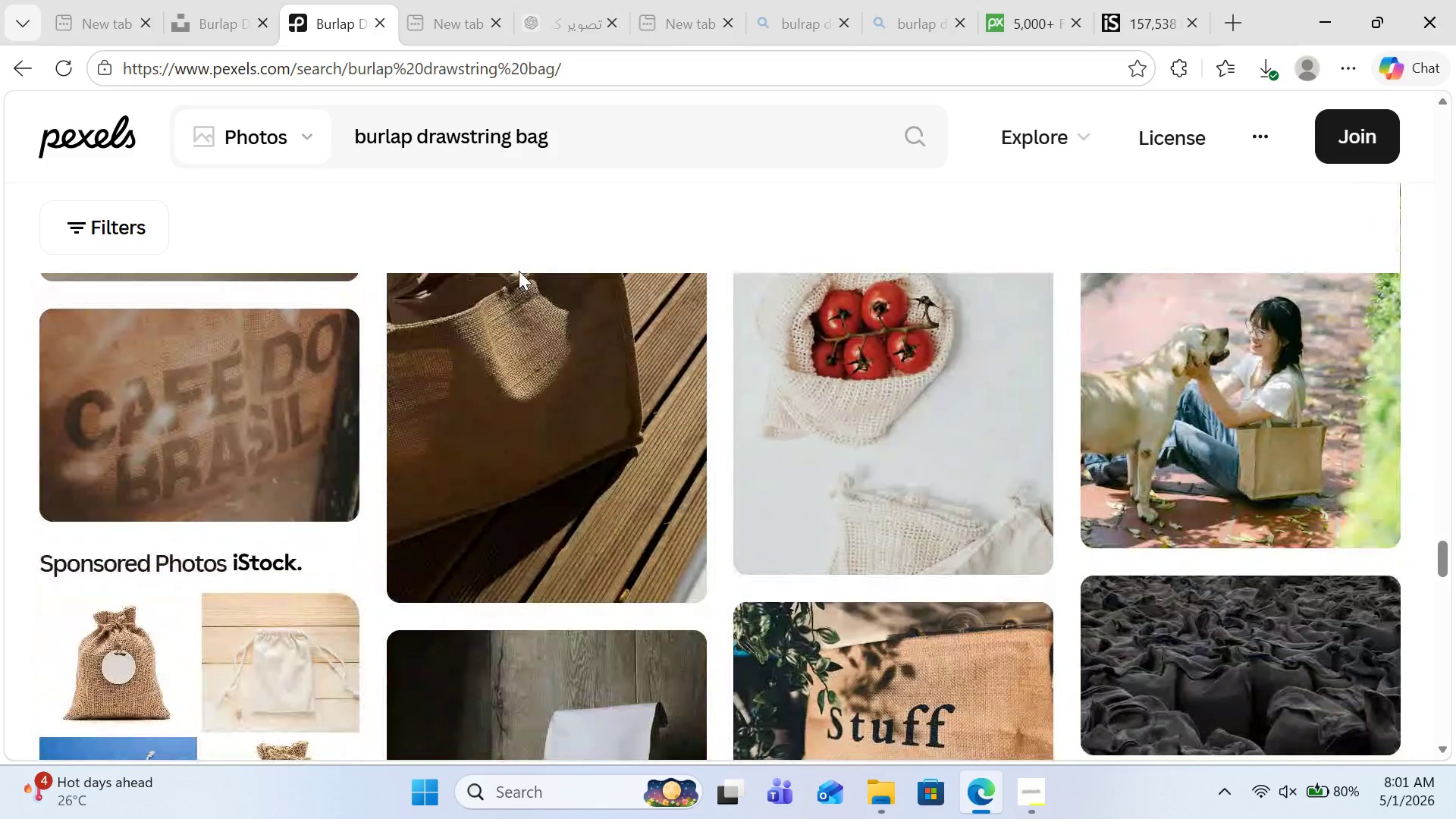 
scroll: coordinate [519, 271], scroll_direction: up, amount: 1.0
 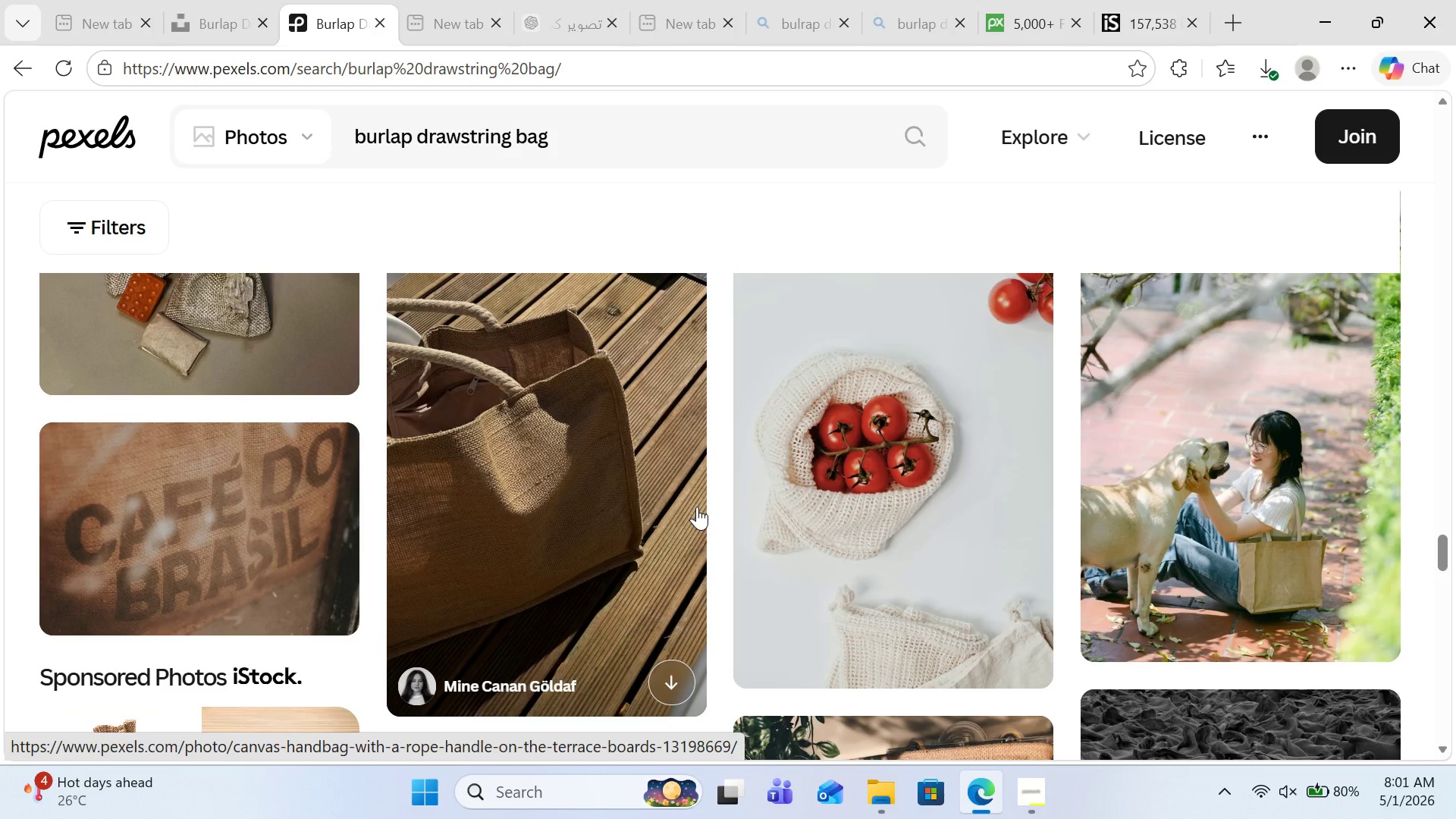 
scroll: coordinate [784, 495], scroll_direction: down, amount: 30.0
 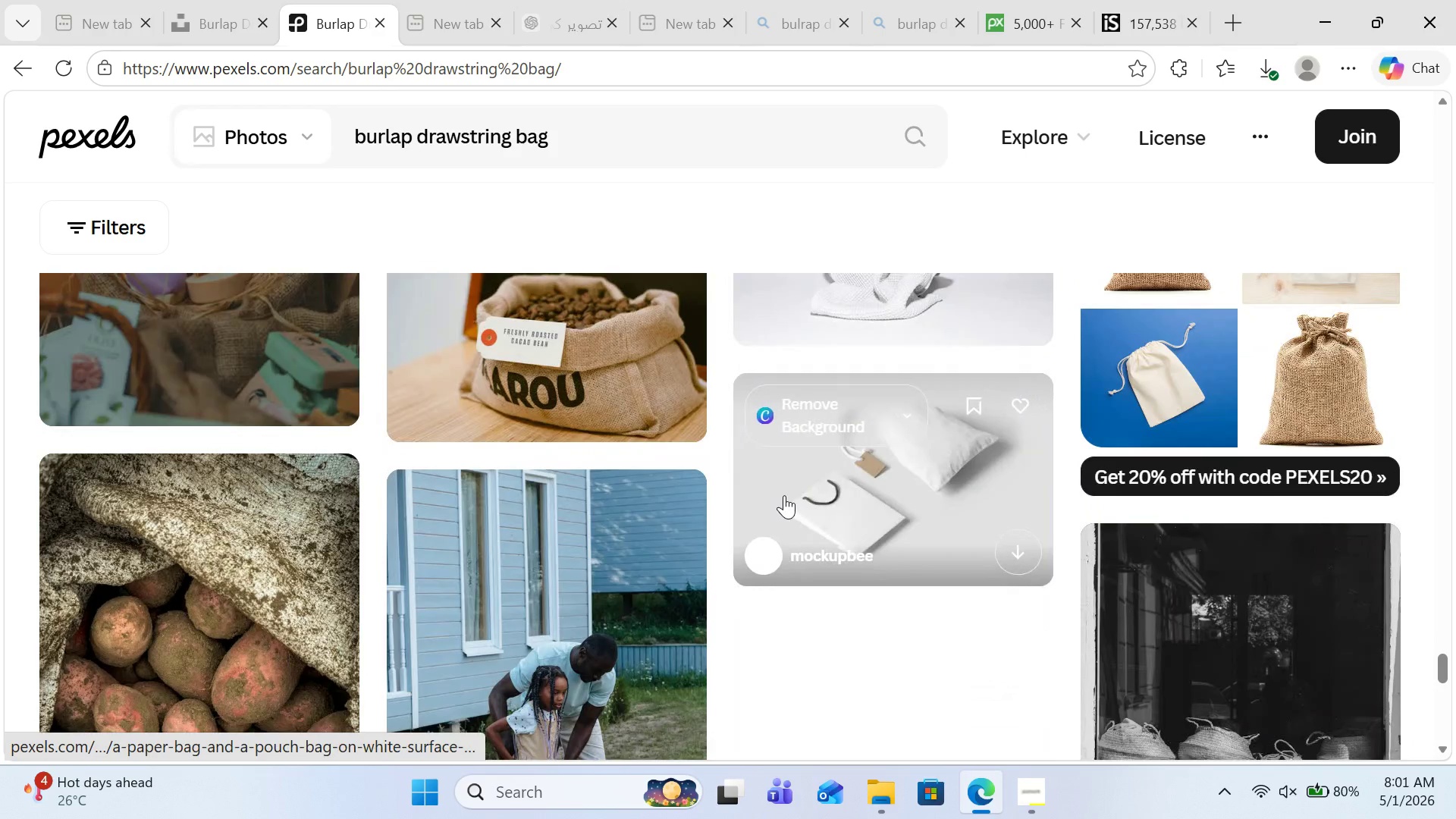 
scroll: coordinate [894, 587], scroll_direction: down, amount: 16.0